 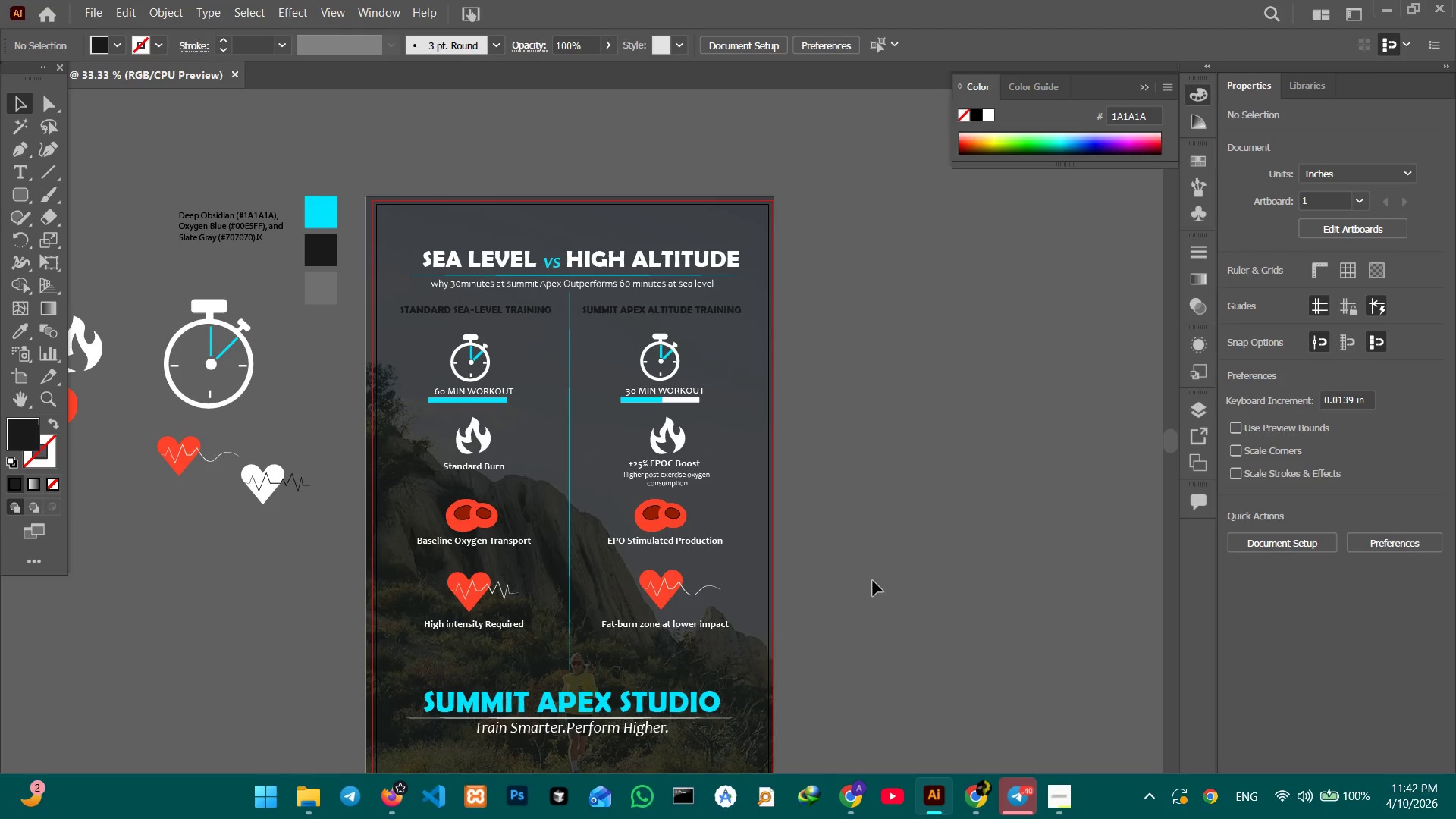 
key(Control+Minus)
 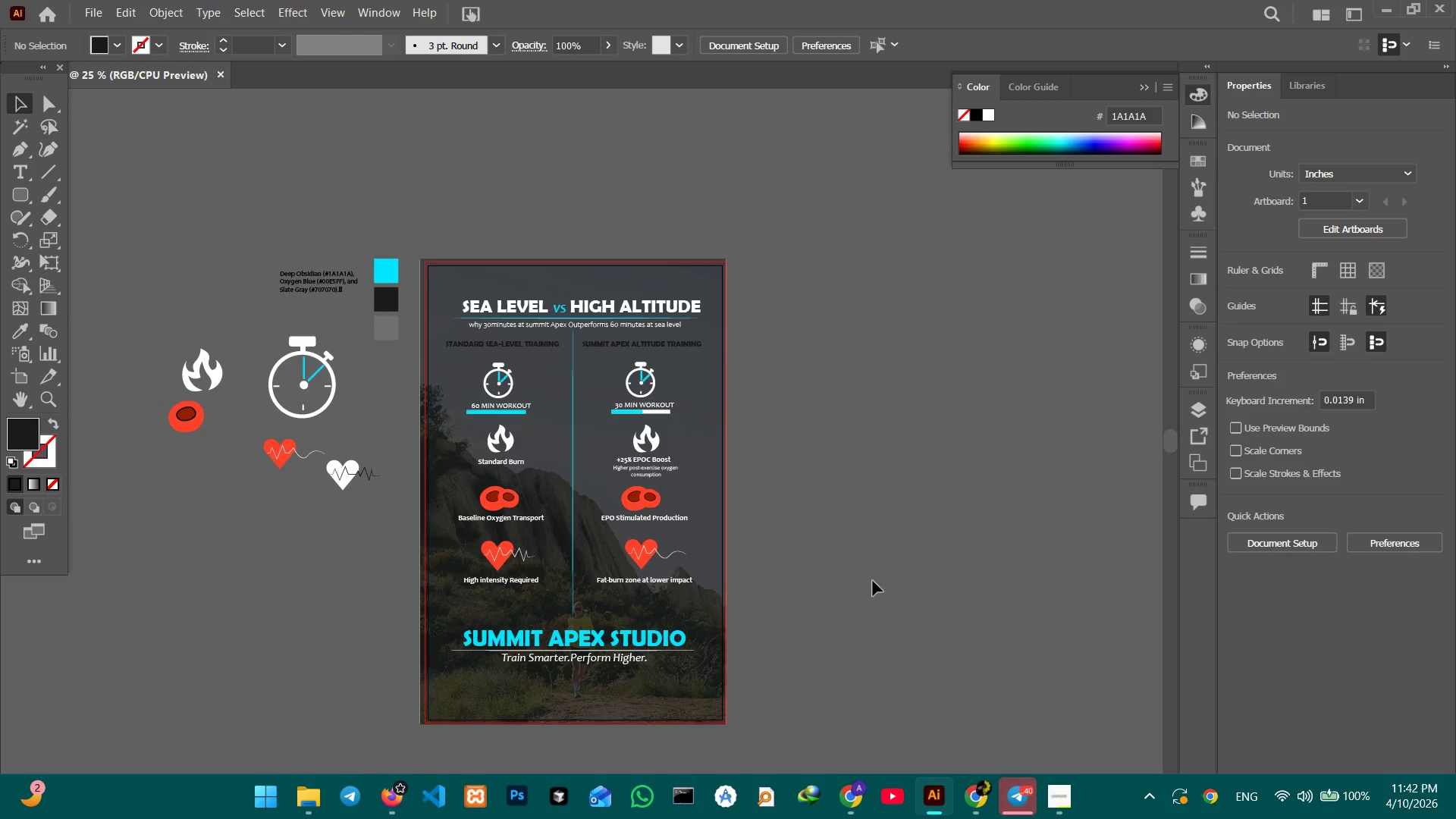 
key(Minus)
 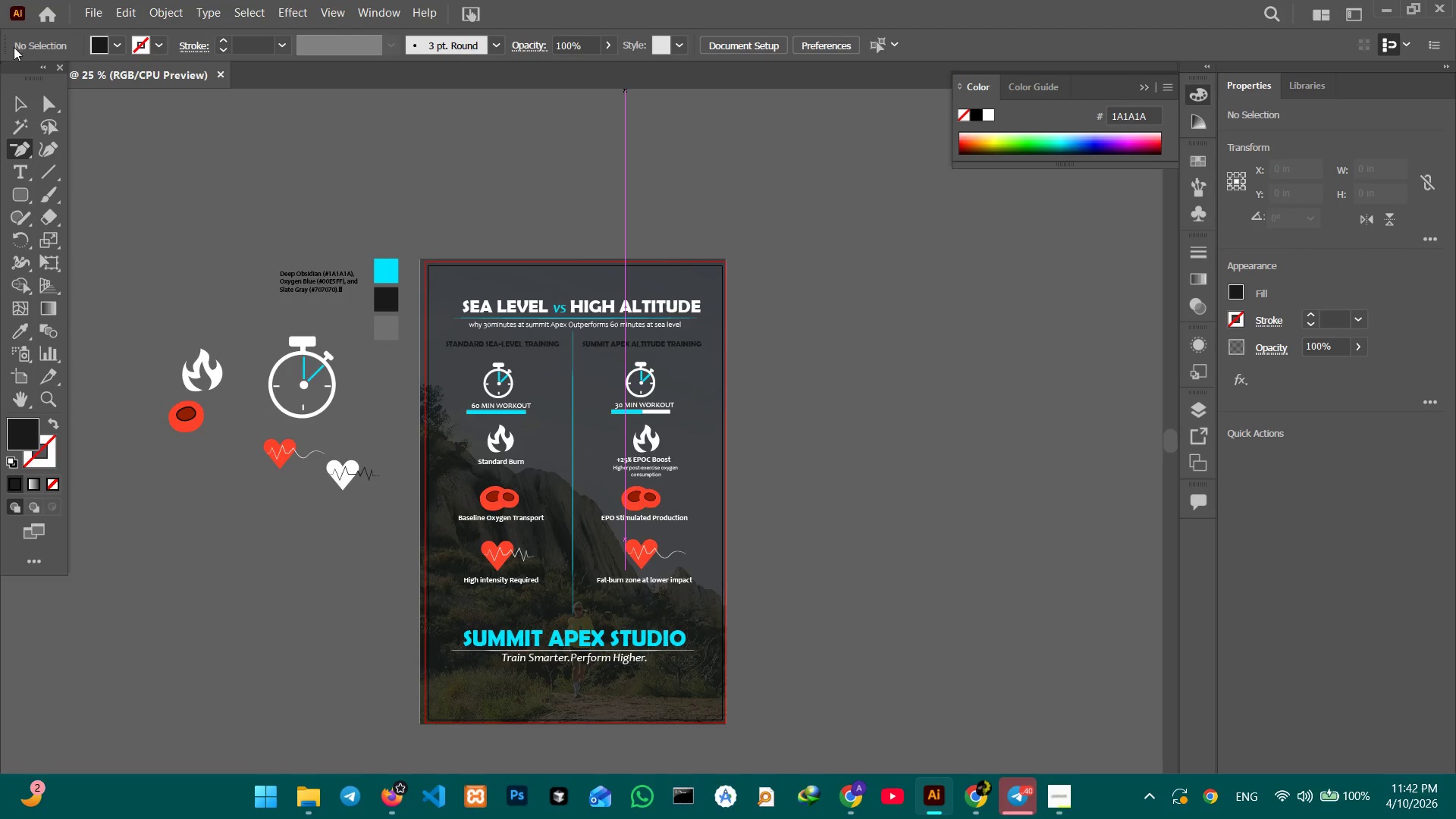 
left_click([22, 99])
 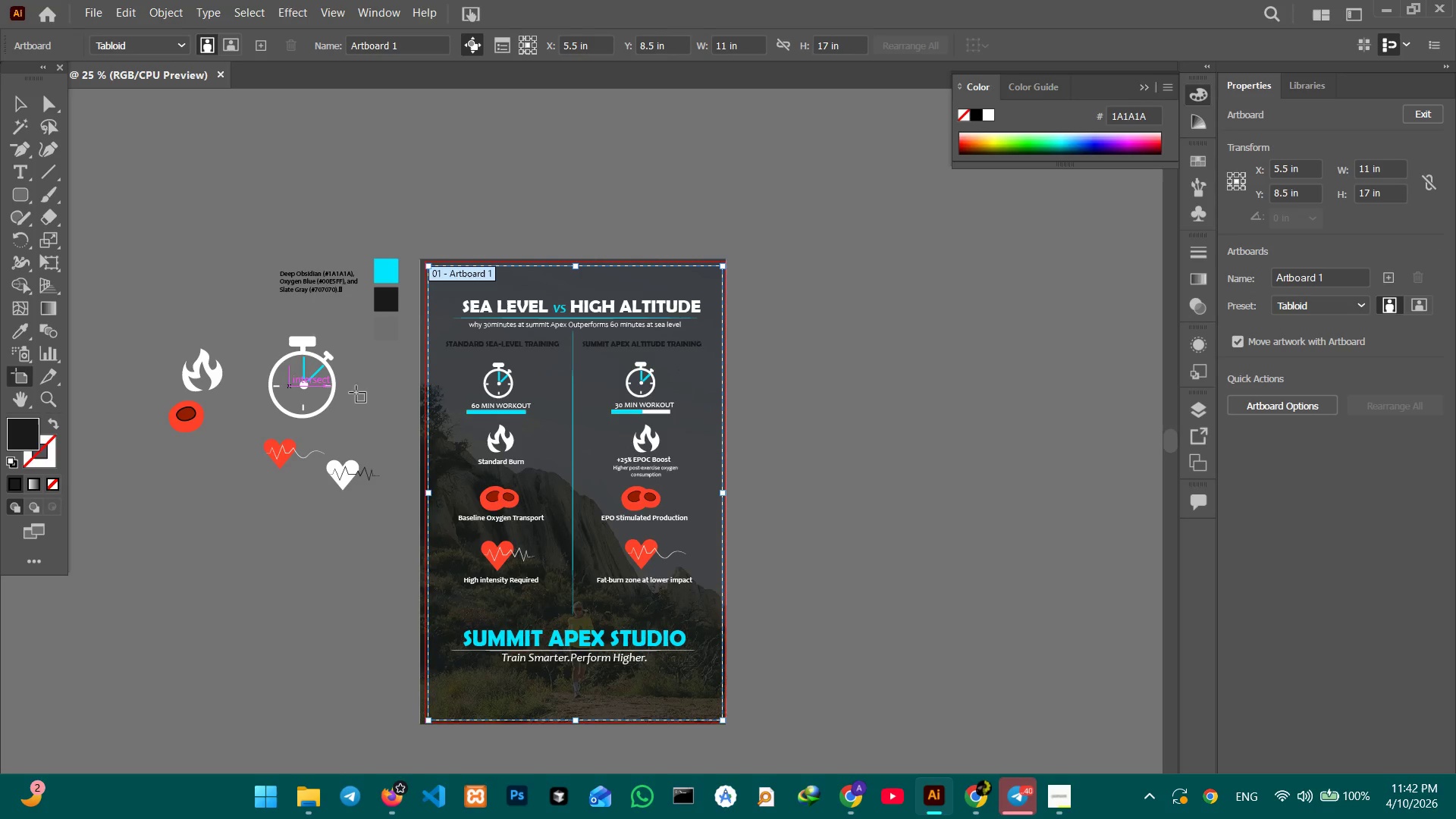 
hold_key(key=Space, duration=0.81)
 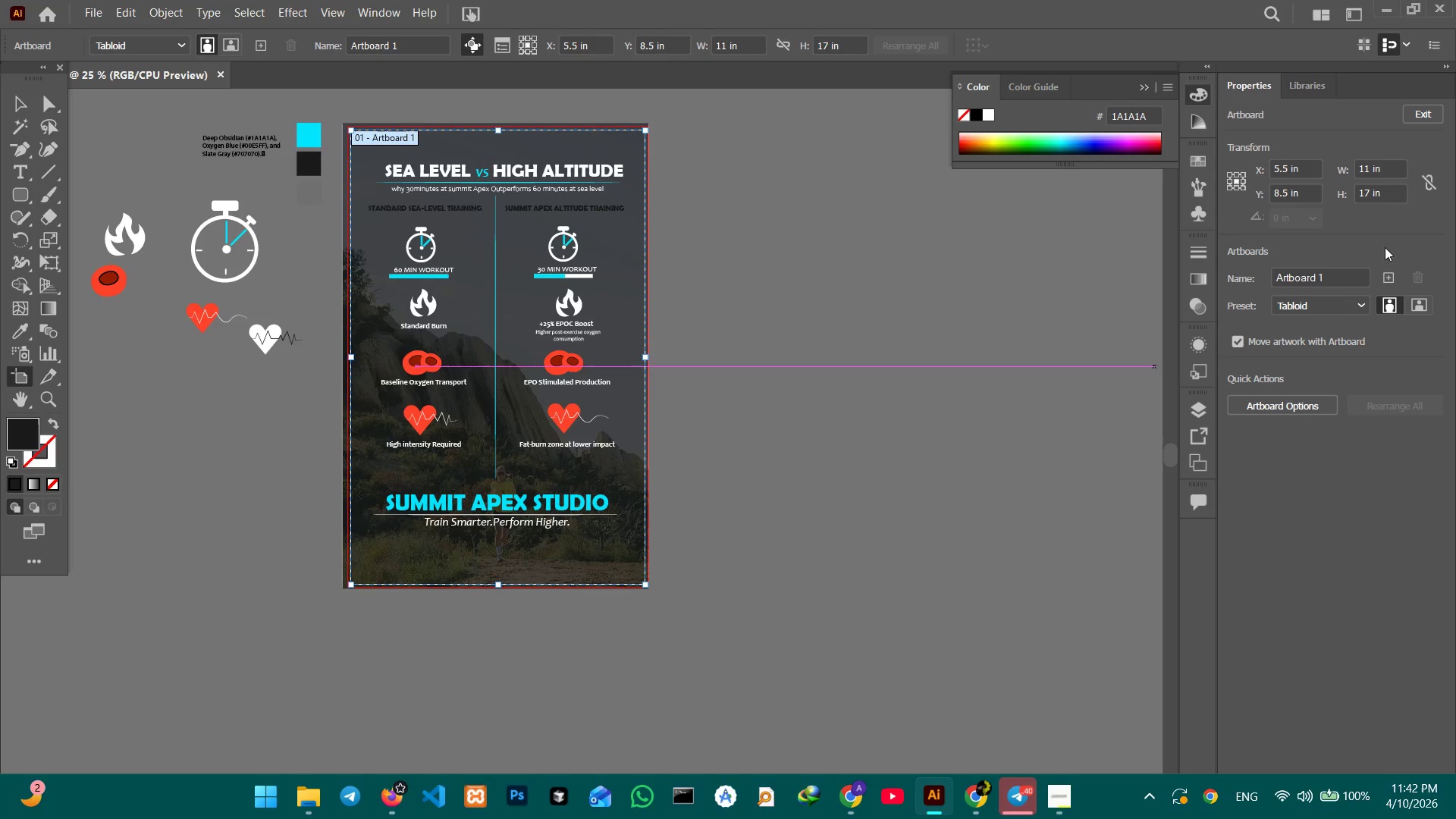 
left_click_drag(start_coordinate=[961, 502], to_coordinate=[883, 366])
 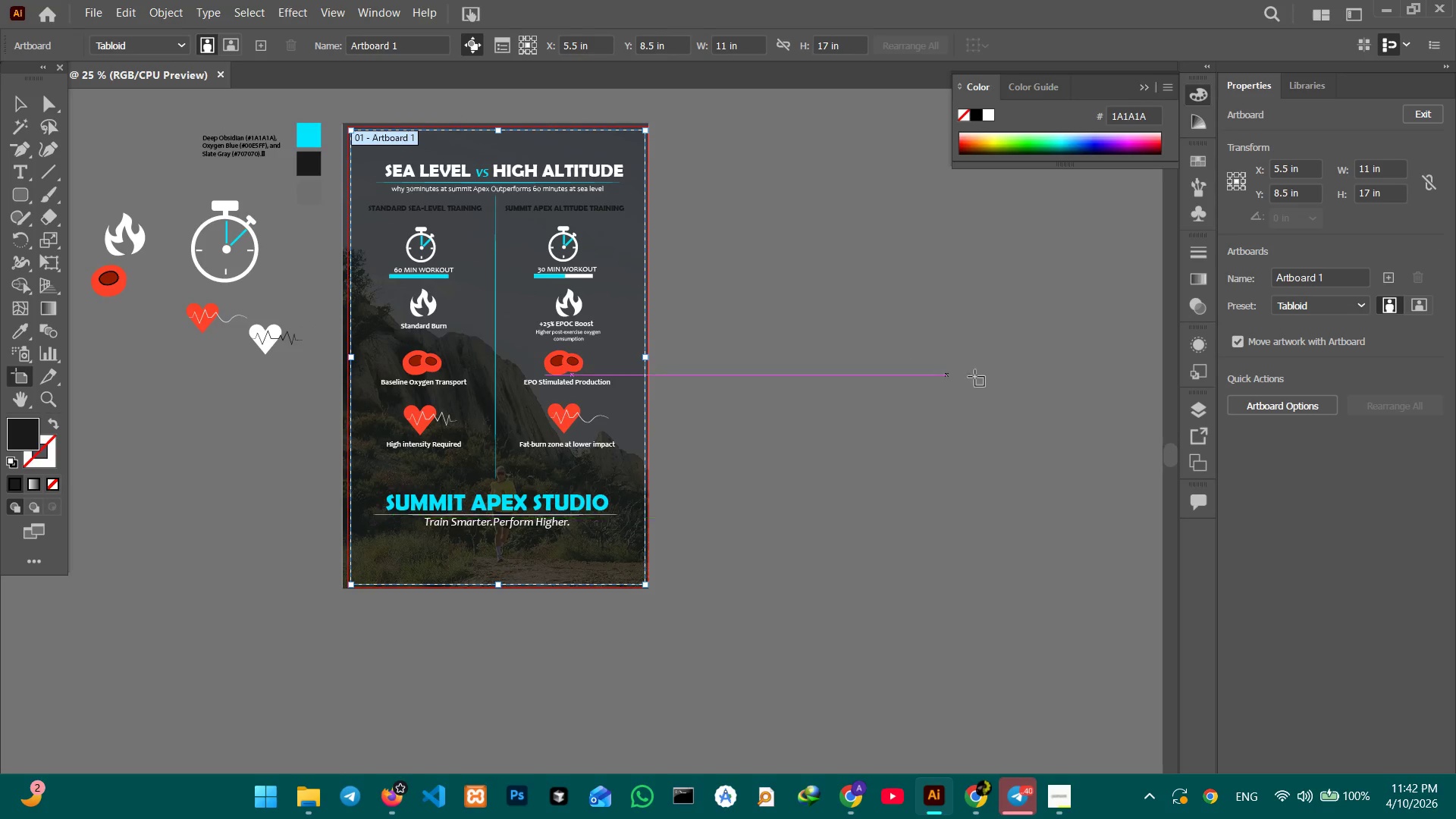 
left_click([1387, 269])
 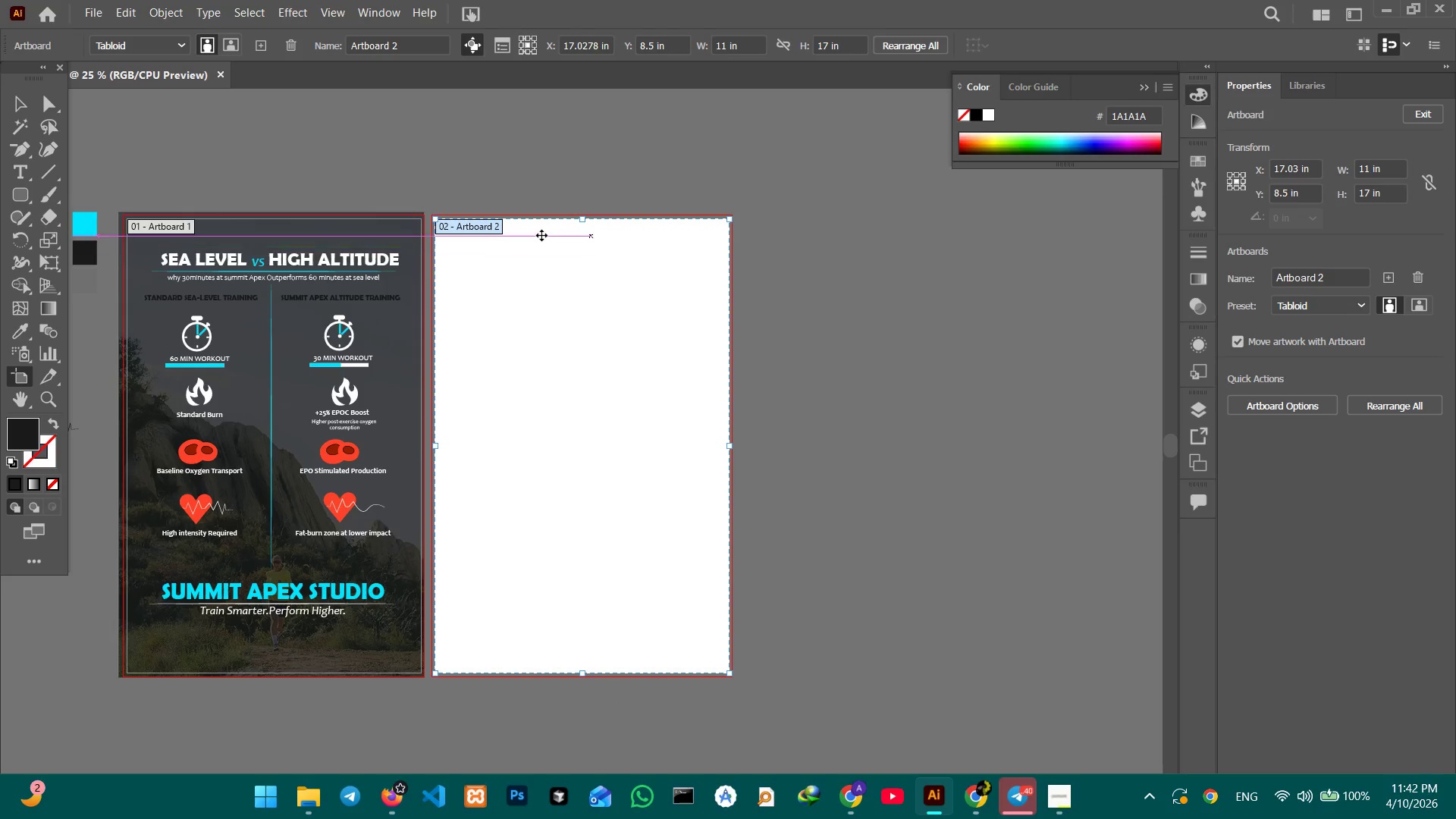 
left_click_drag(start_coordinate=[479, 228], to_coordinate=[611, 225])
 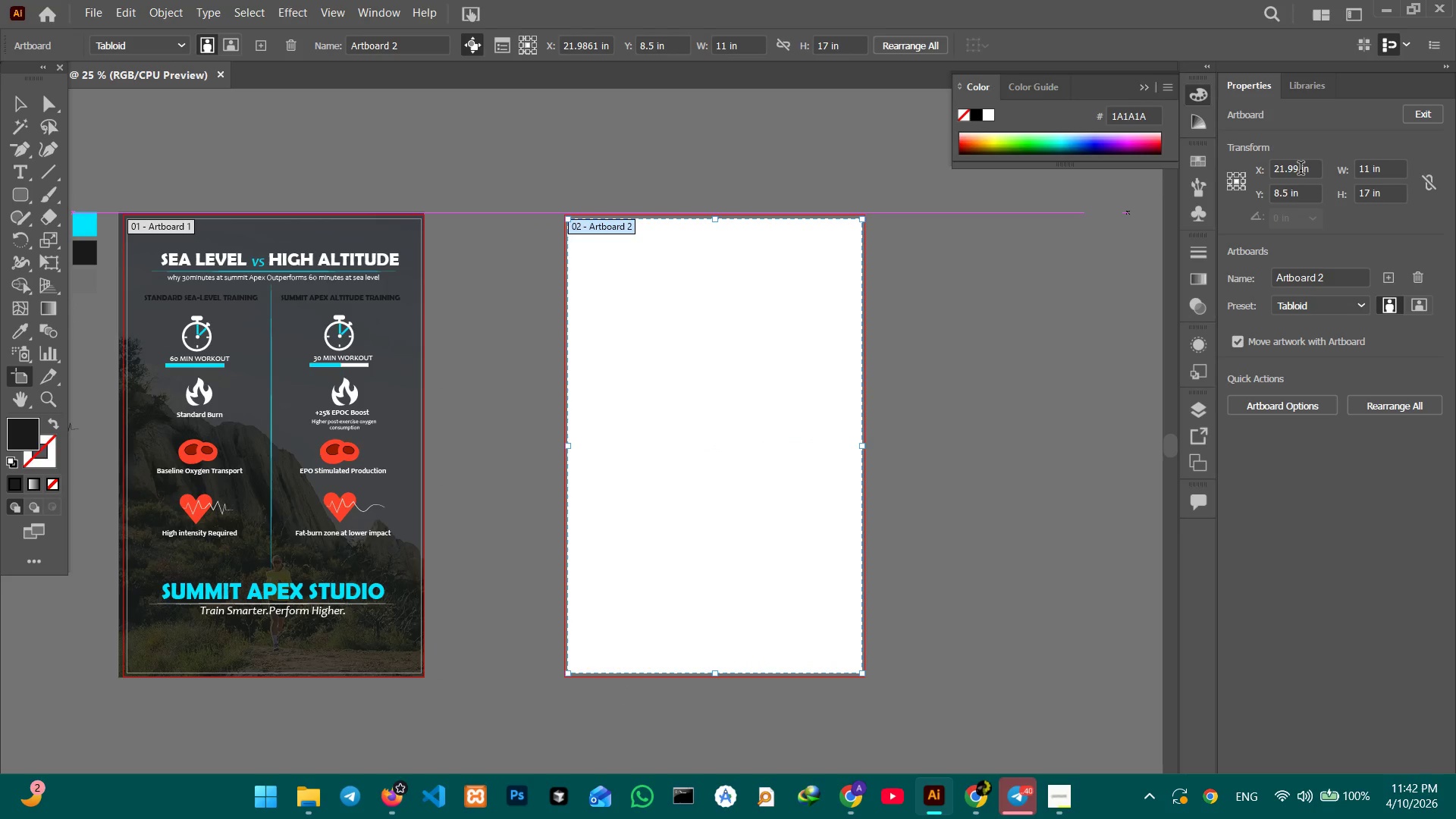 
double_click([1301, 170])
 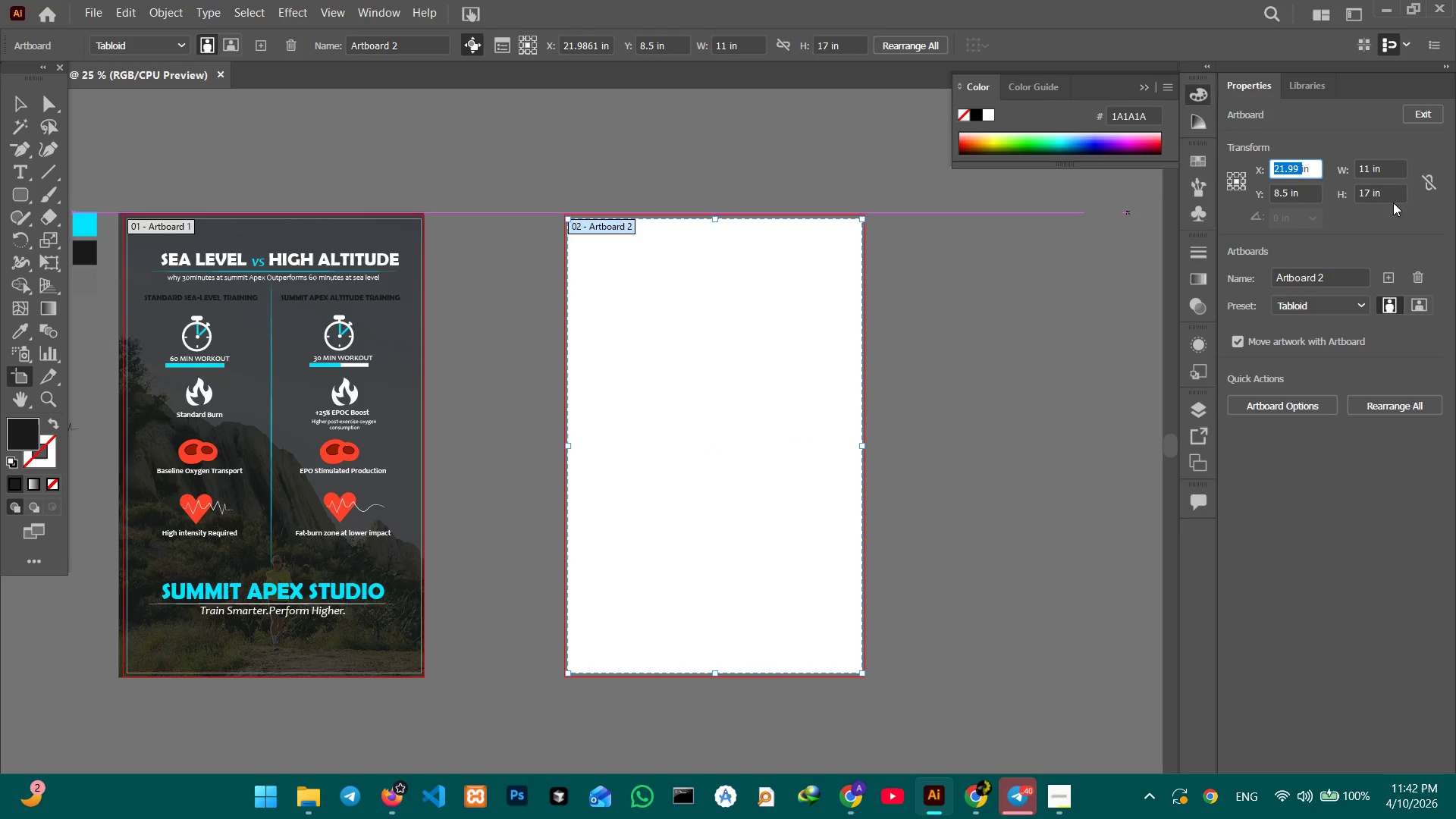 
wait(5.52)
 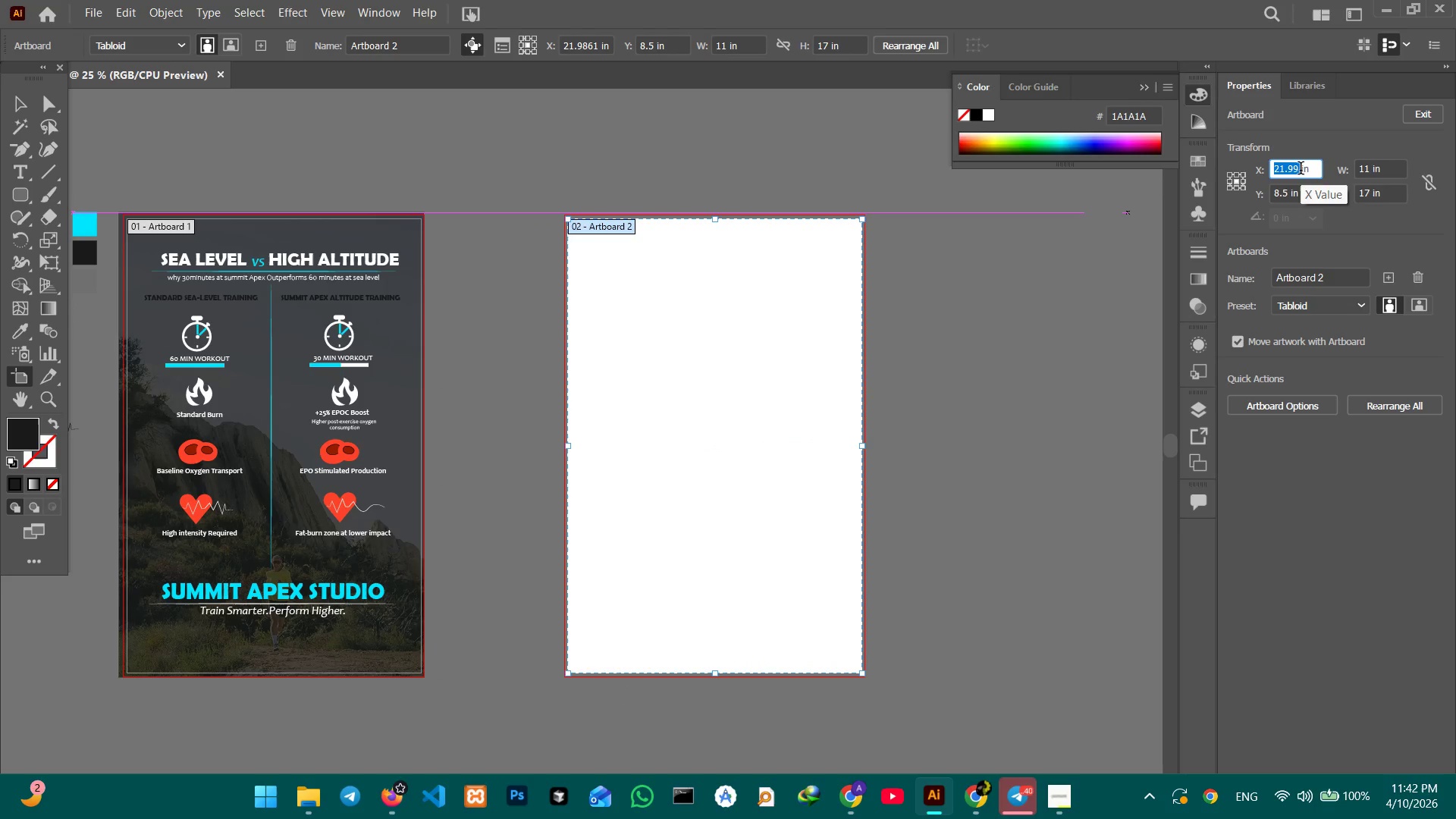 
left_click([19, 93])
 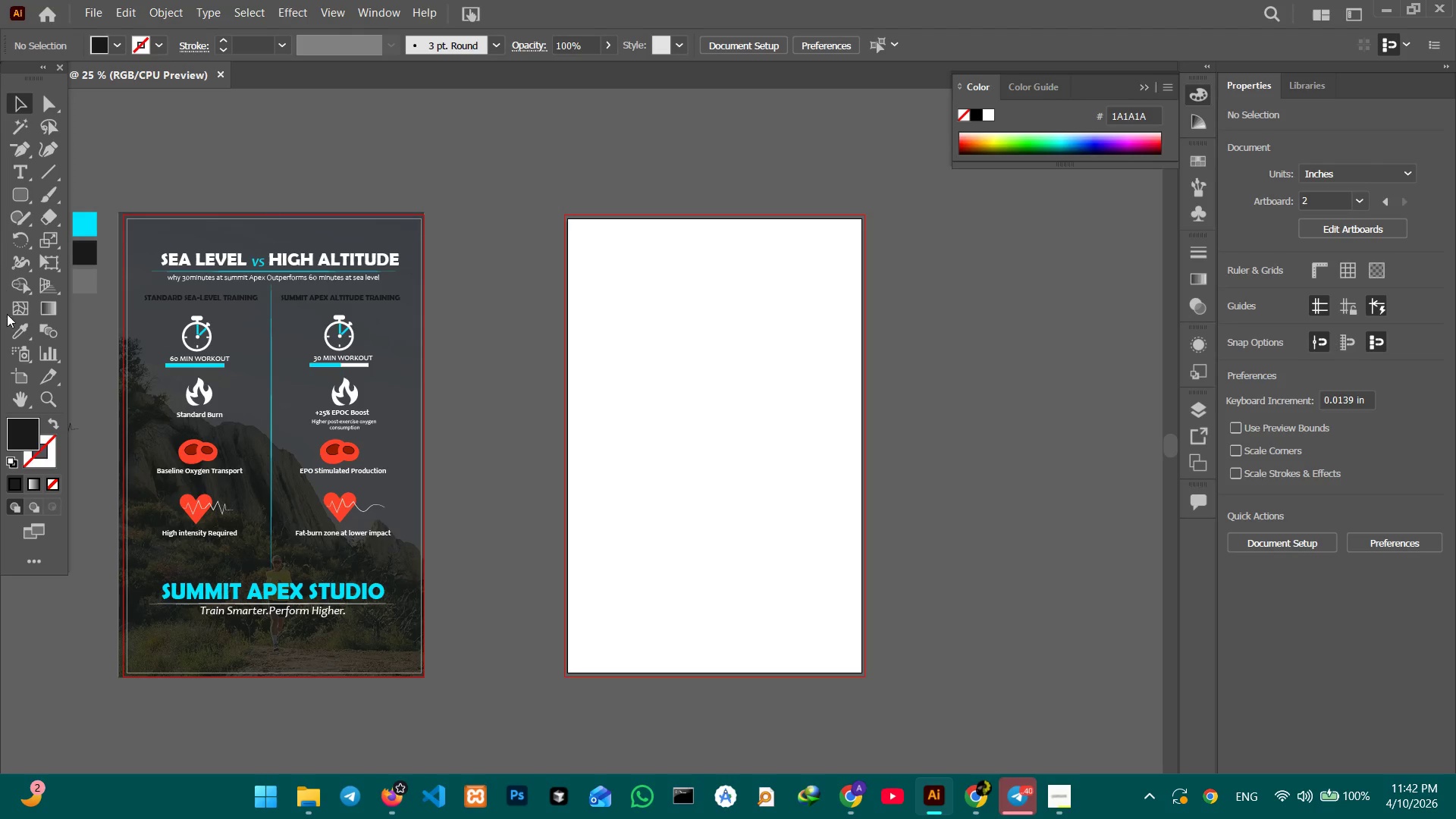 
left_click_drag(start_coordinate=[14, 375], to_coordinate=[17, 369])
 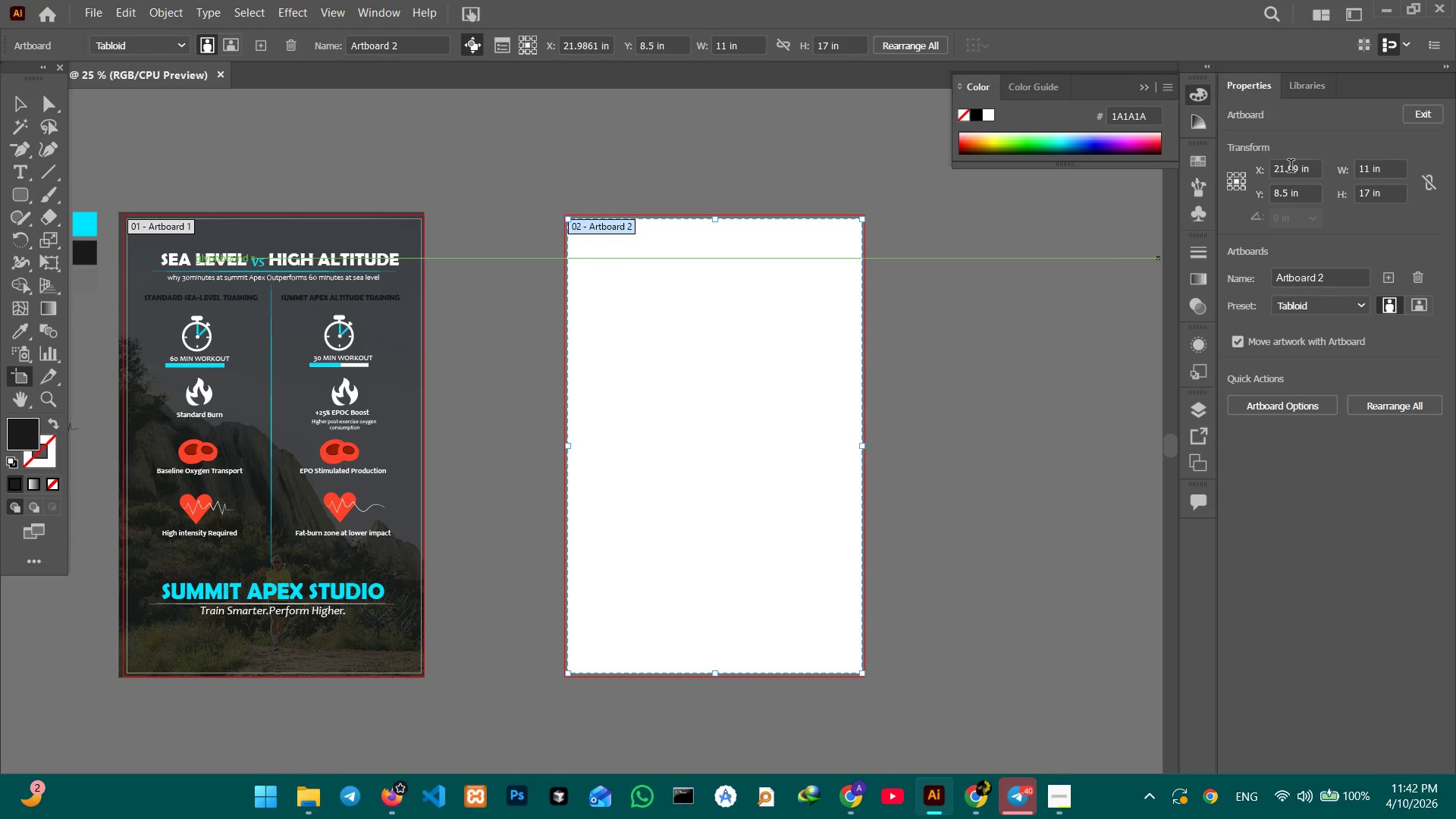 
double_click([1291, 168])
 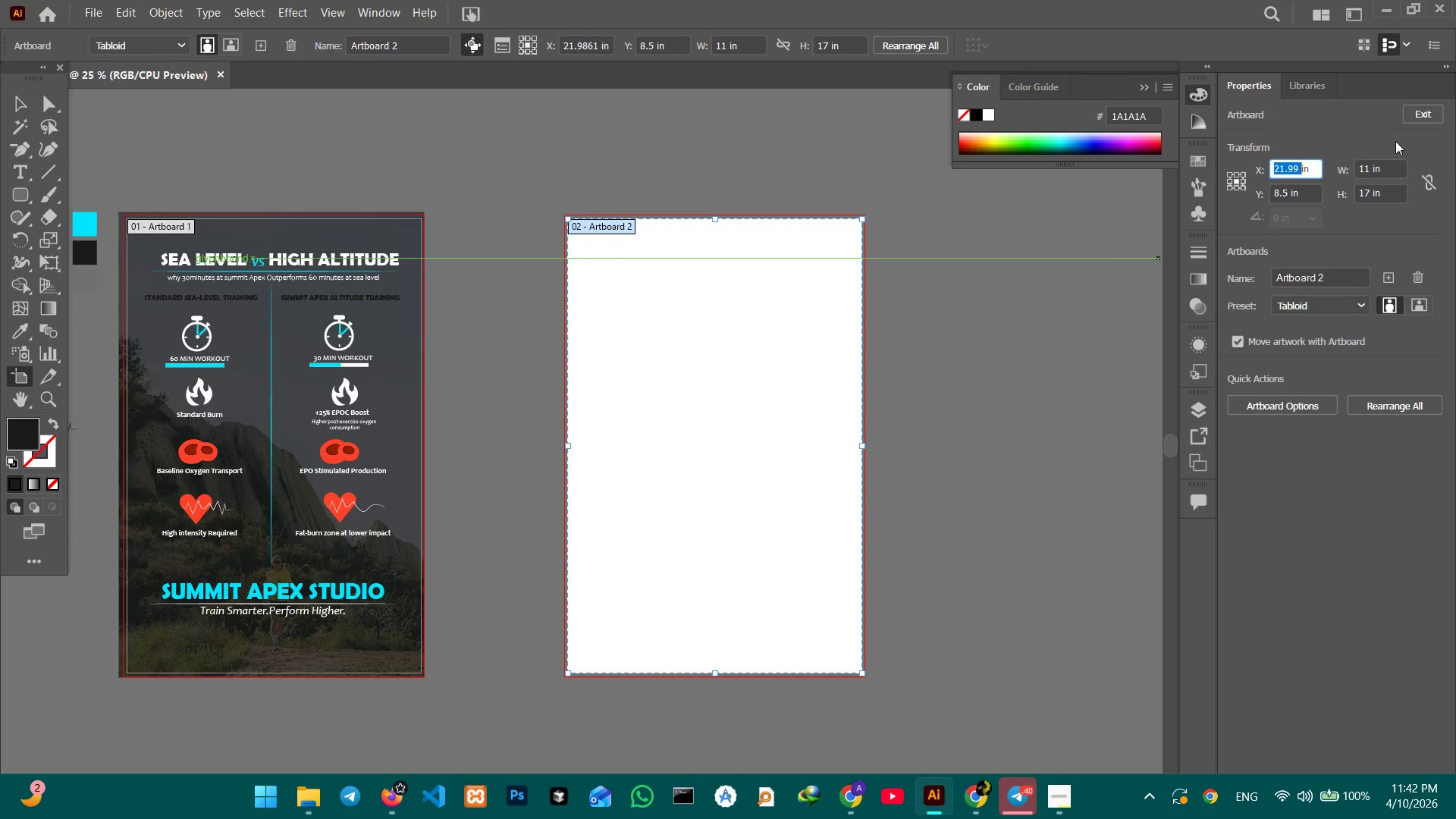 
double_click([1371, 165])
 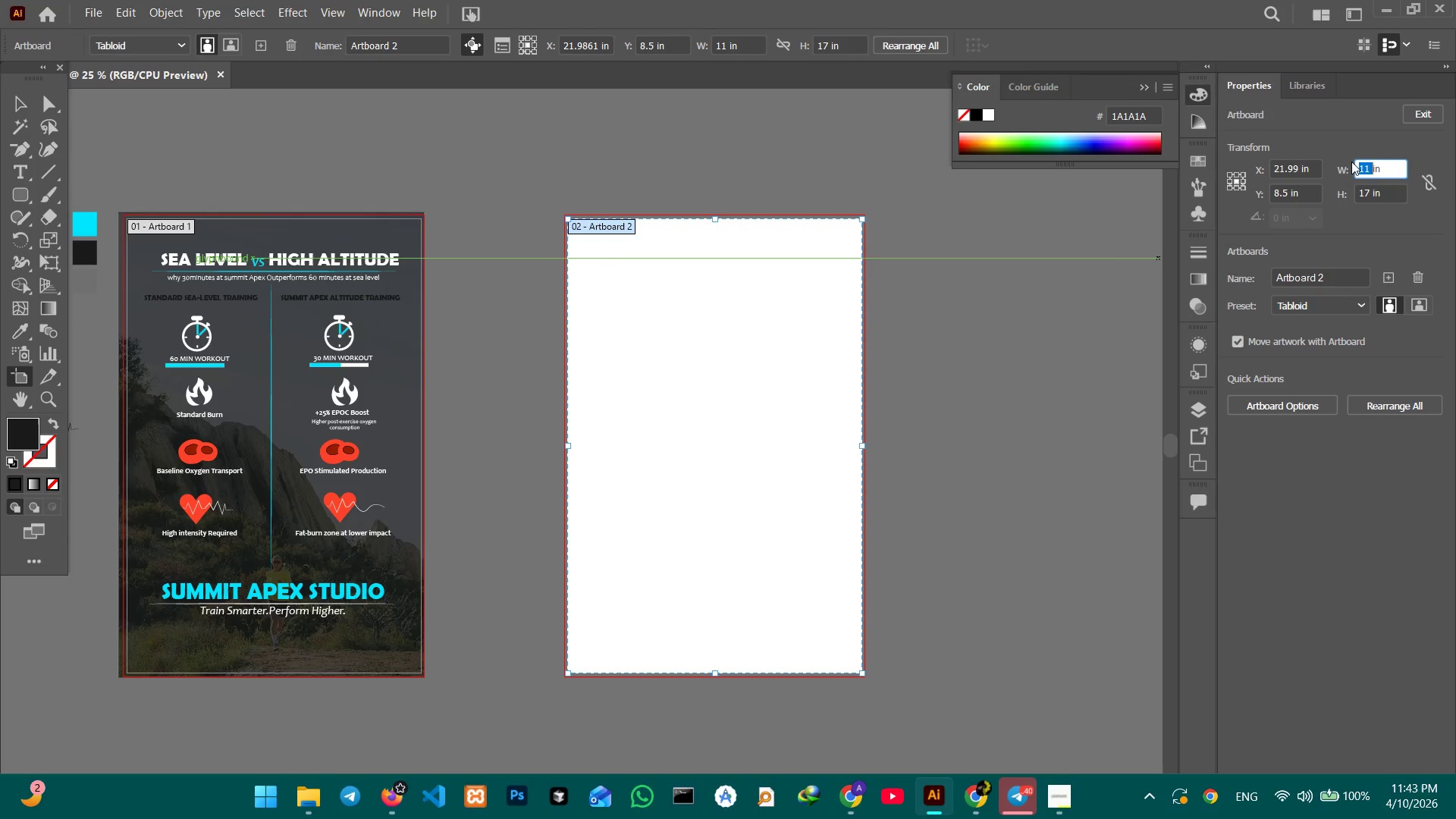 
key(Numpad1)
 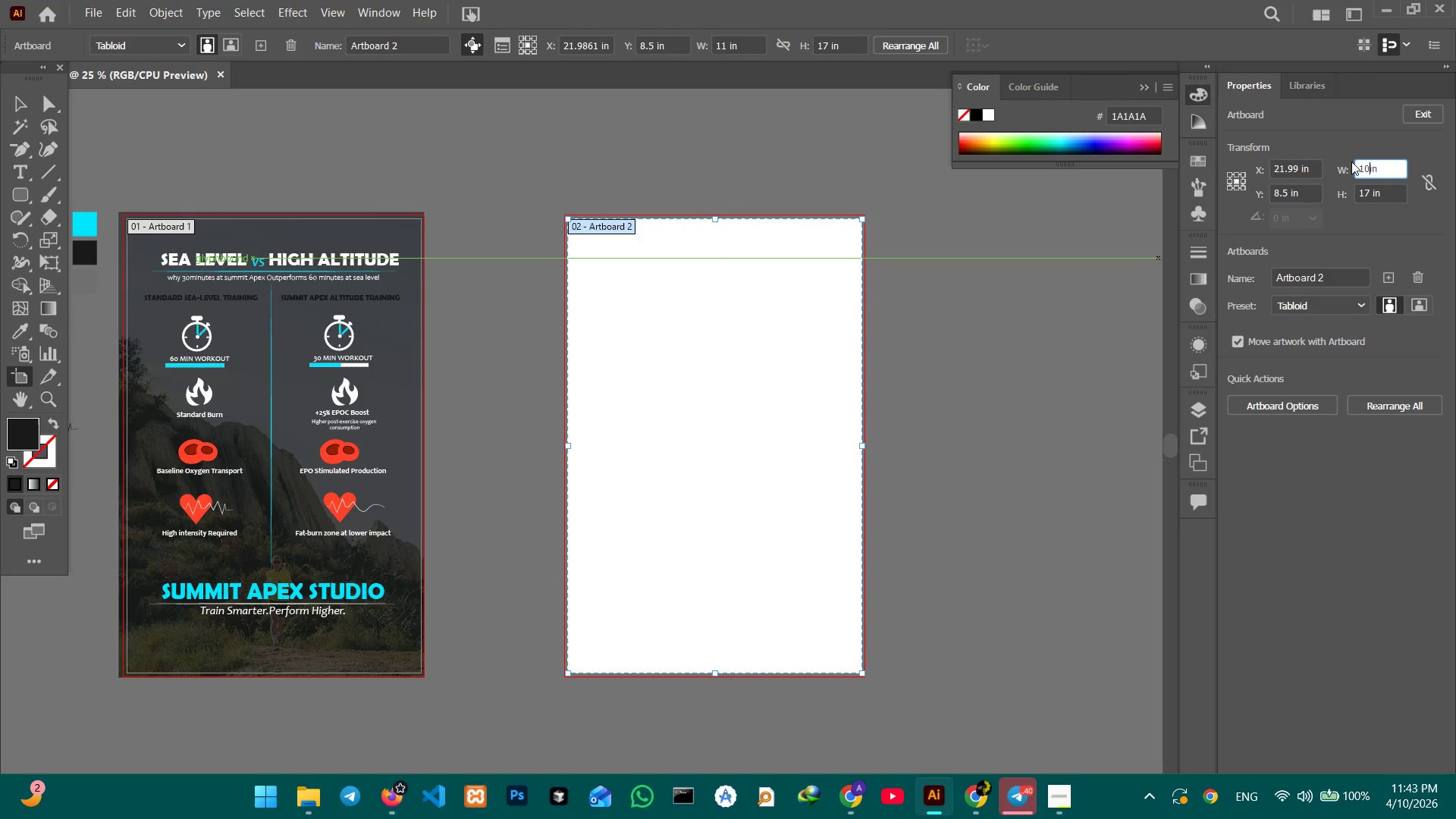 
key(Numpad0)
 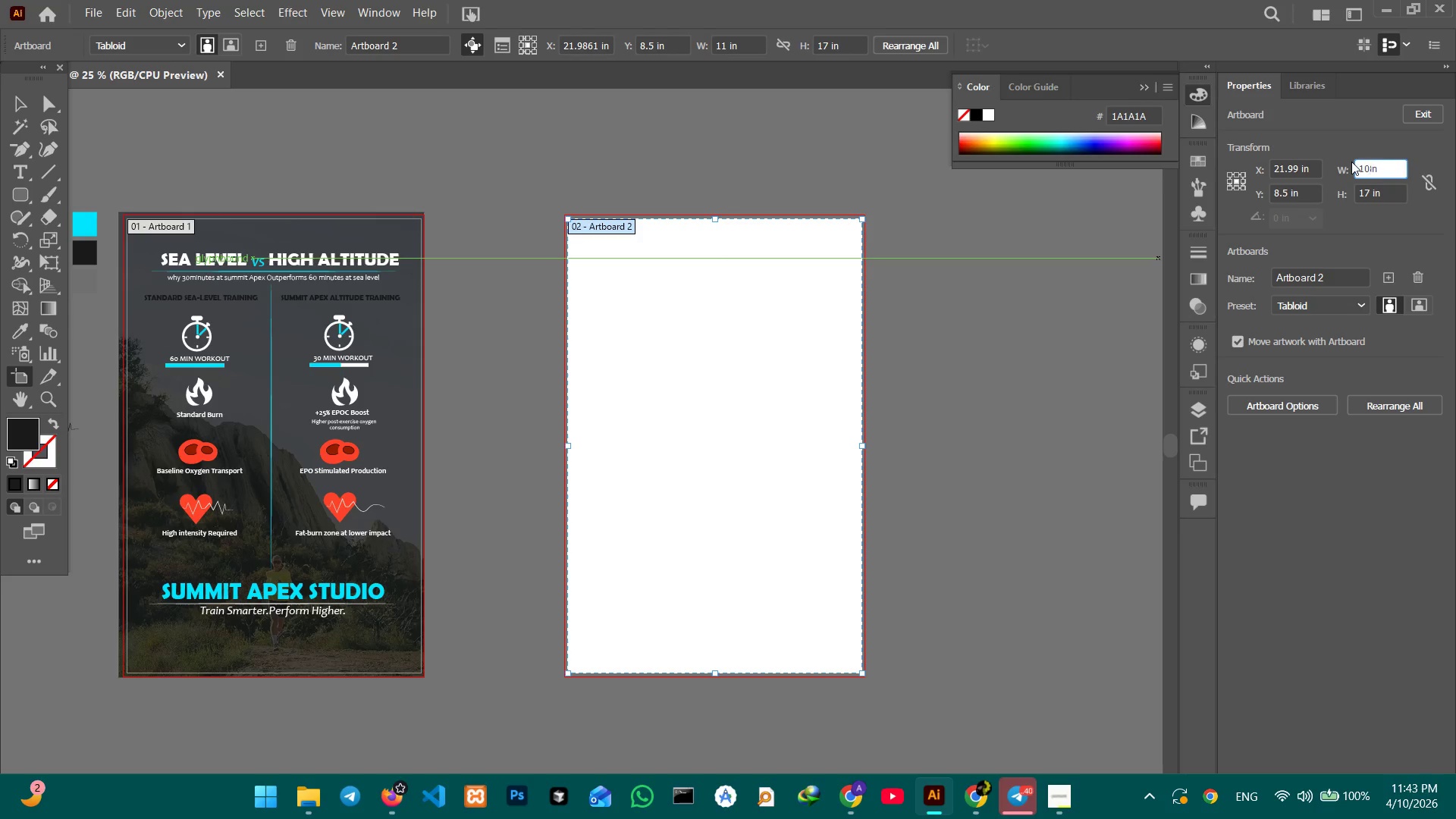 
key(Numpad8)
 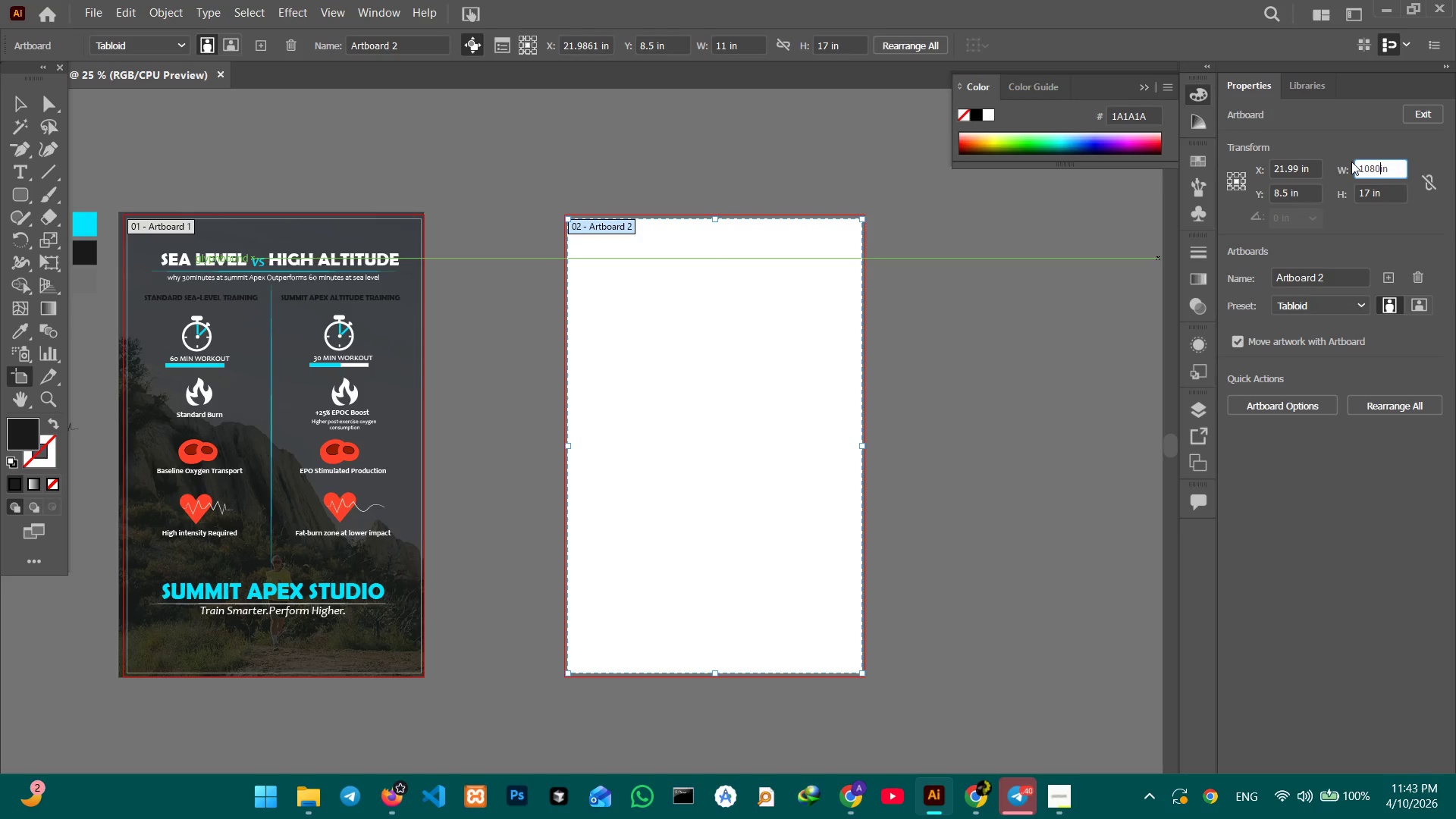 
key(Numpad0)
 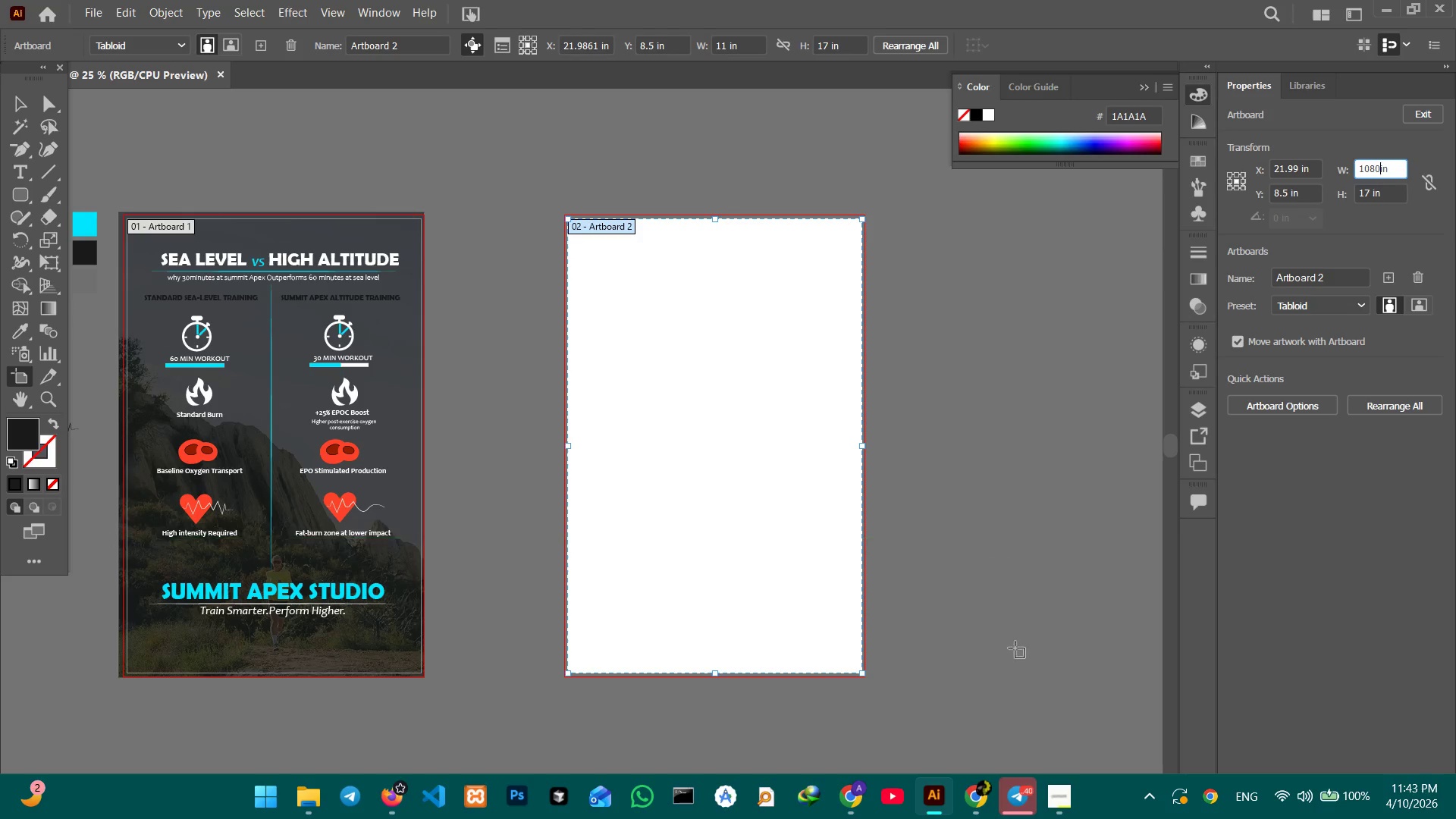 
left_click([1066, 806])